 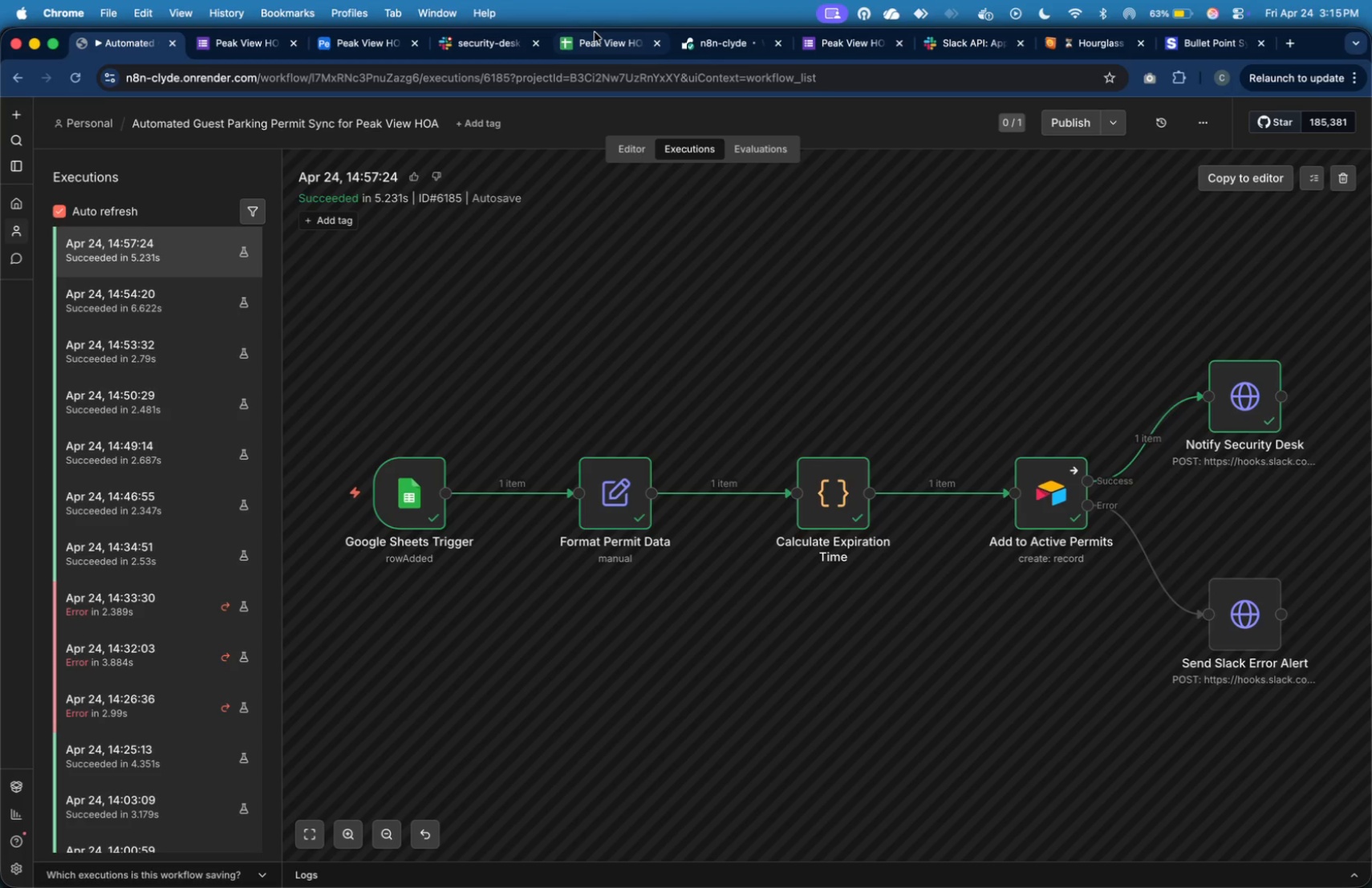 
key(Meta+Shift+4)
 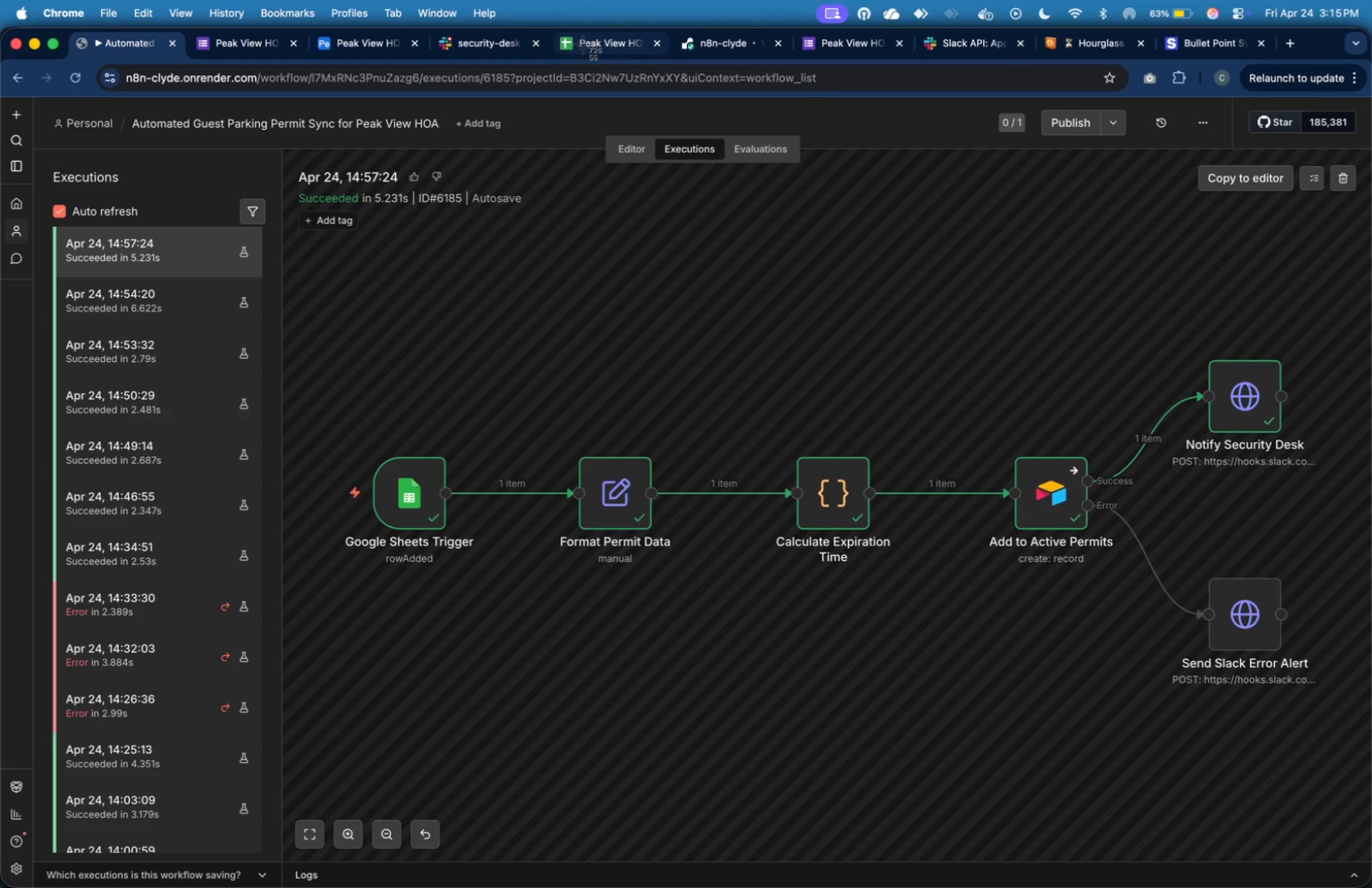 
left_click([583, 44])
 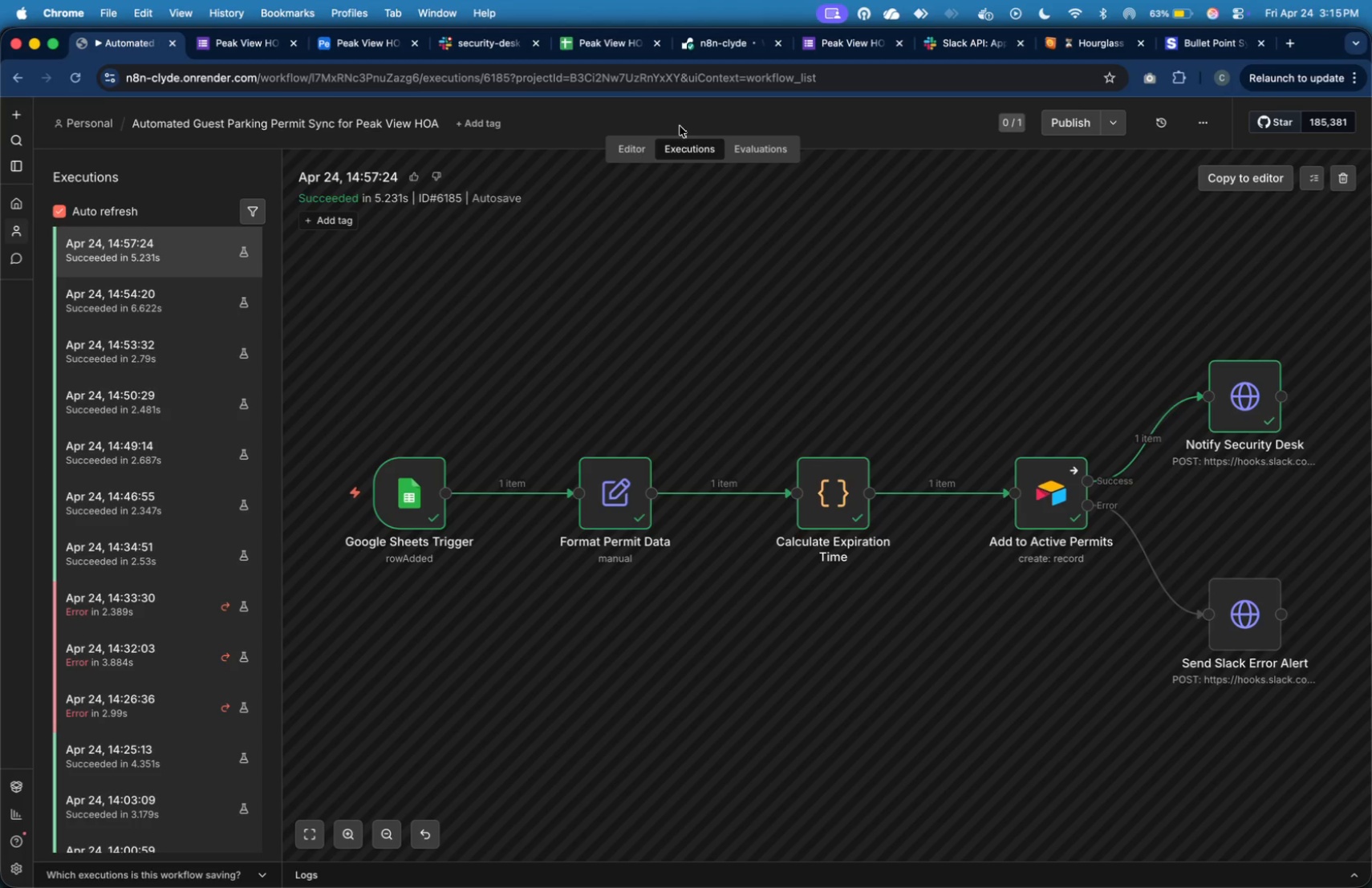 
wait(6.77)
 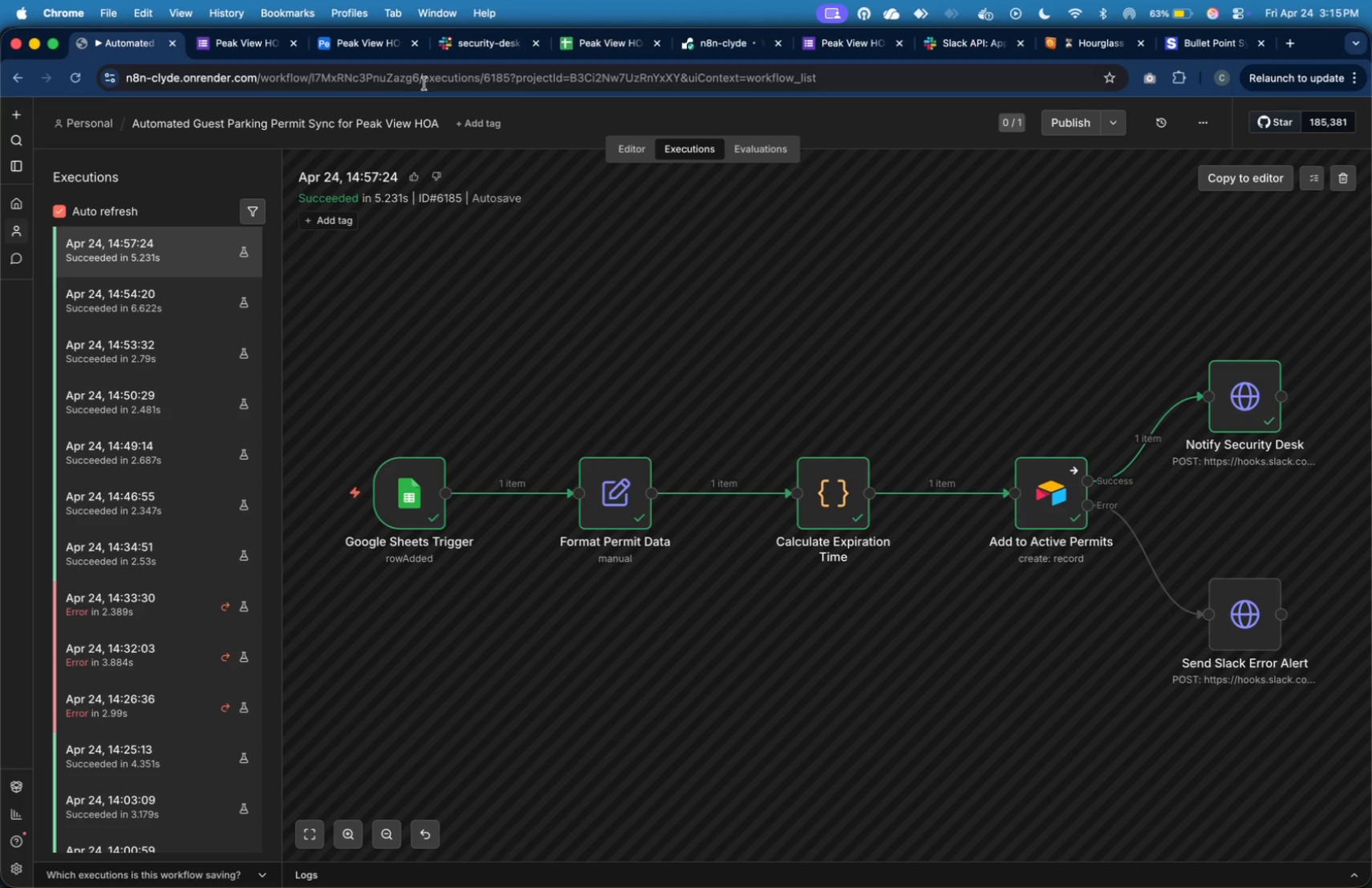 
left_click([259, 50])
 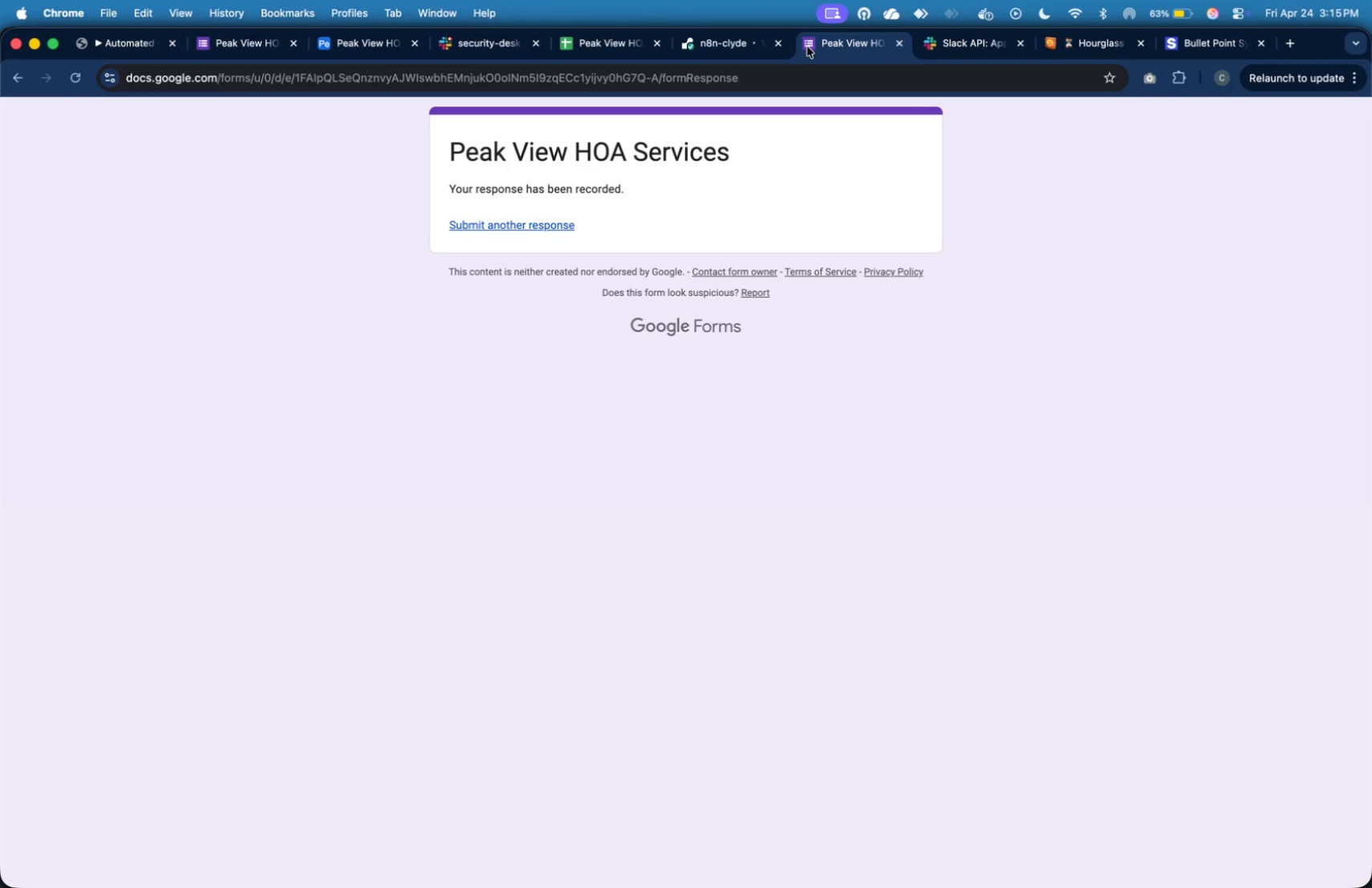 
wait(17.56)
 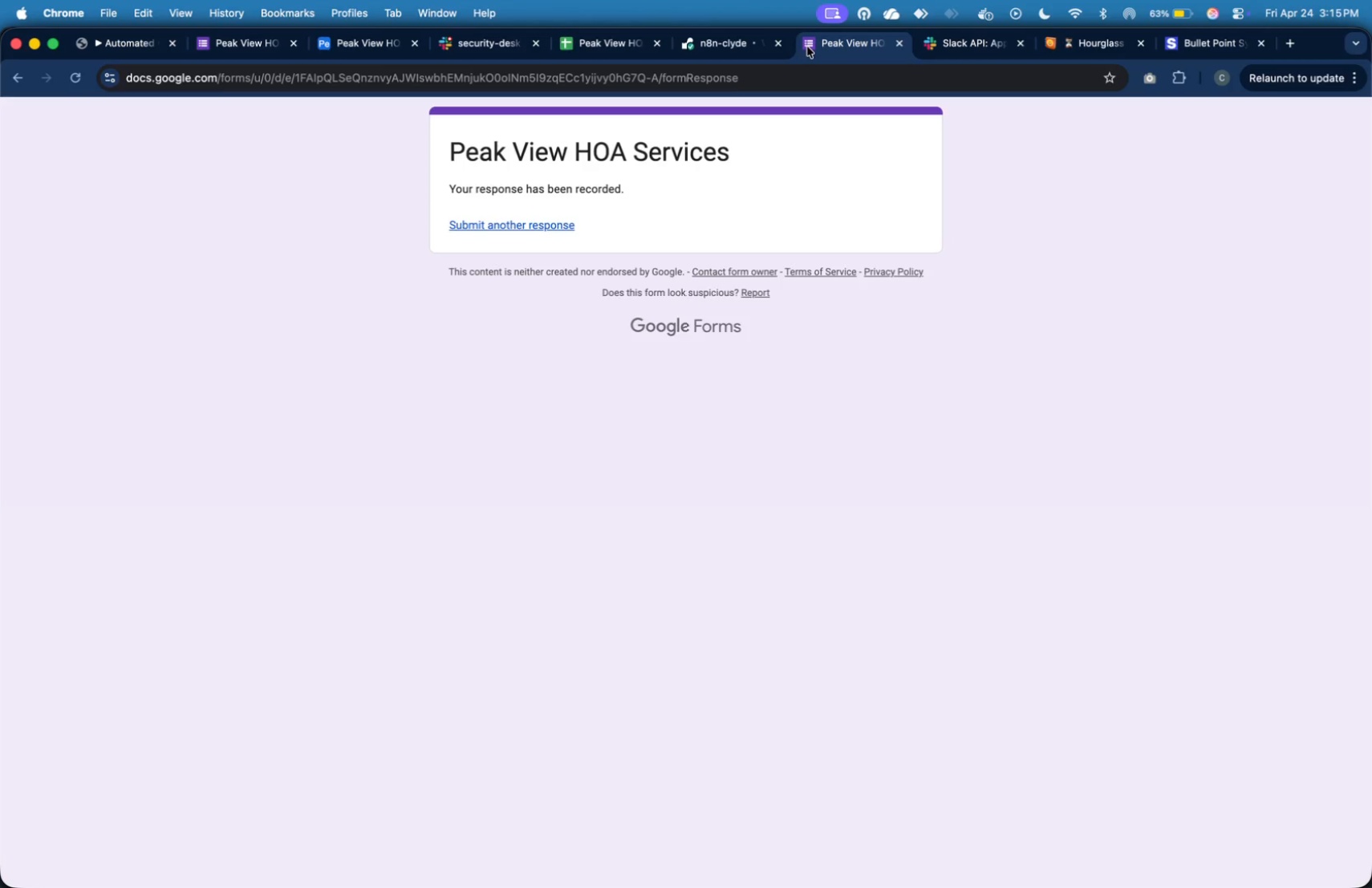 
mouse_move([148, 41])
 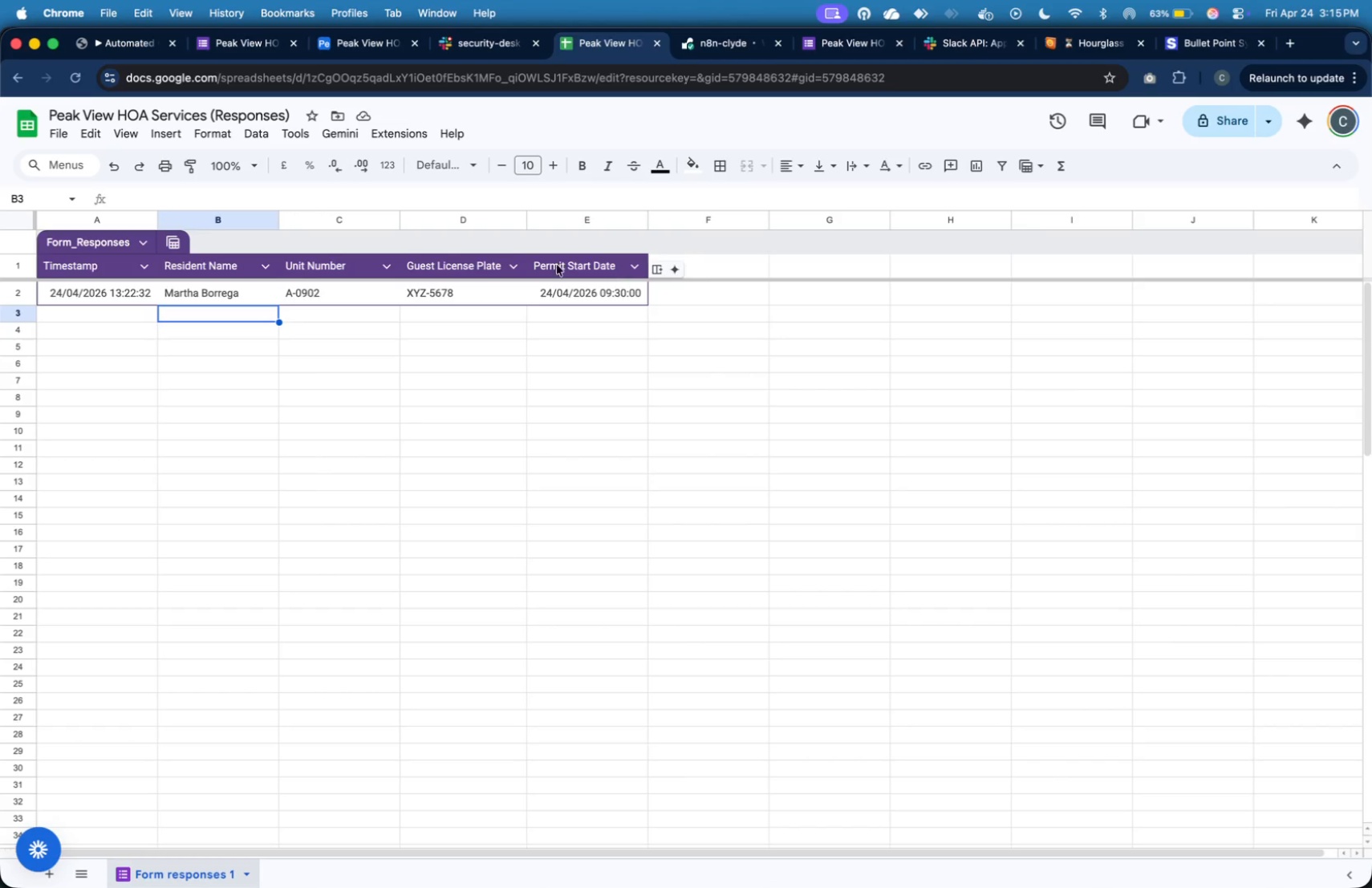 
wait(6.0)
 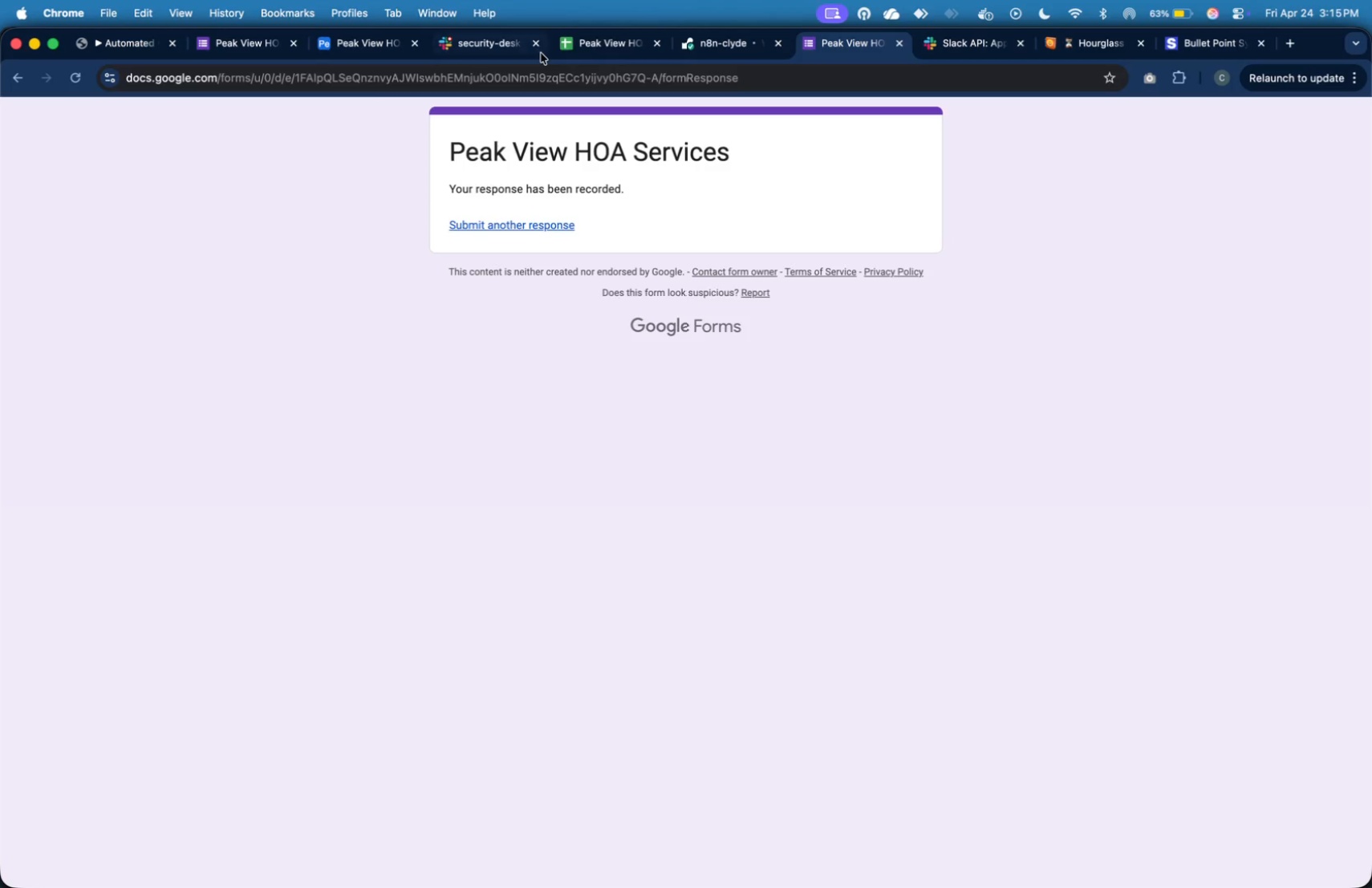 
left_click([225, 295])
 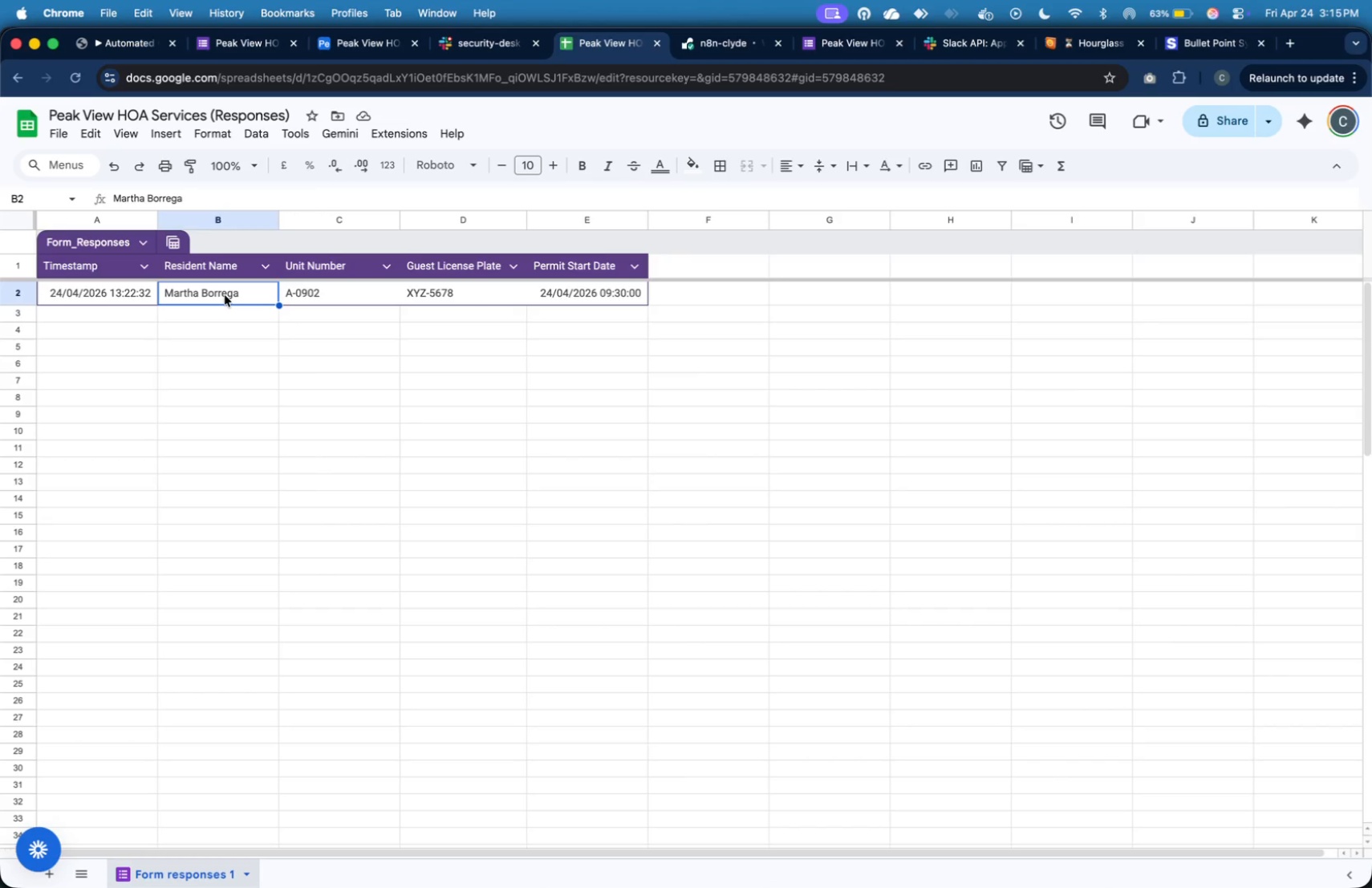 
key(Meta+Tab)